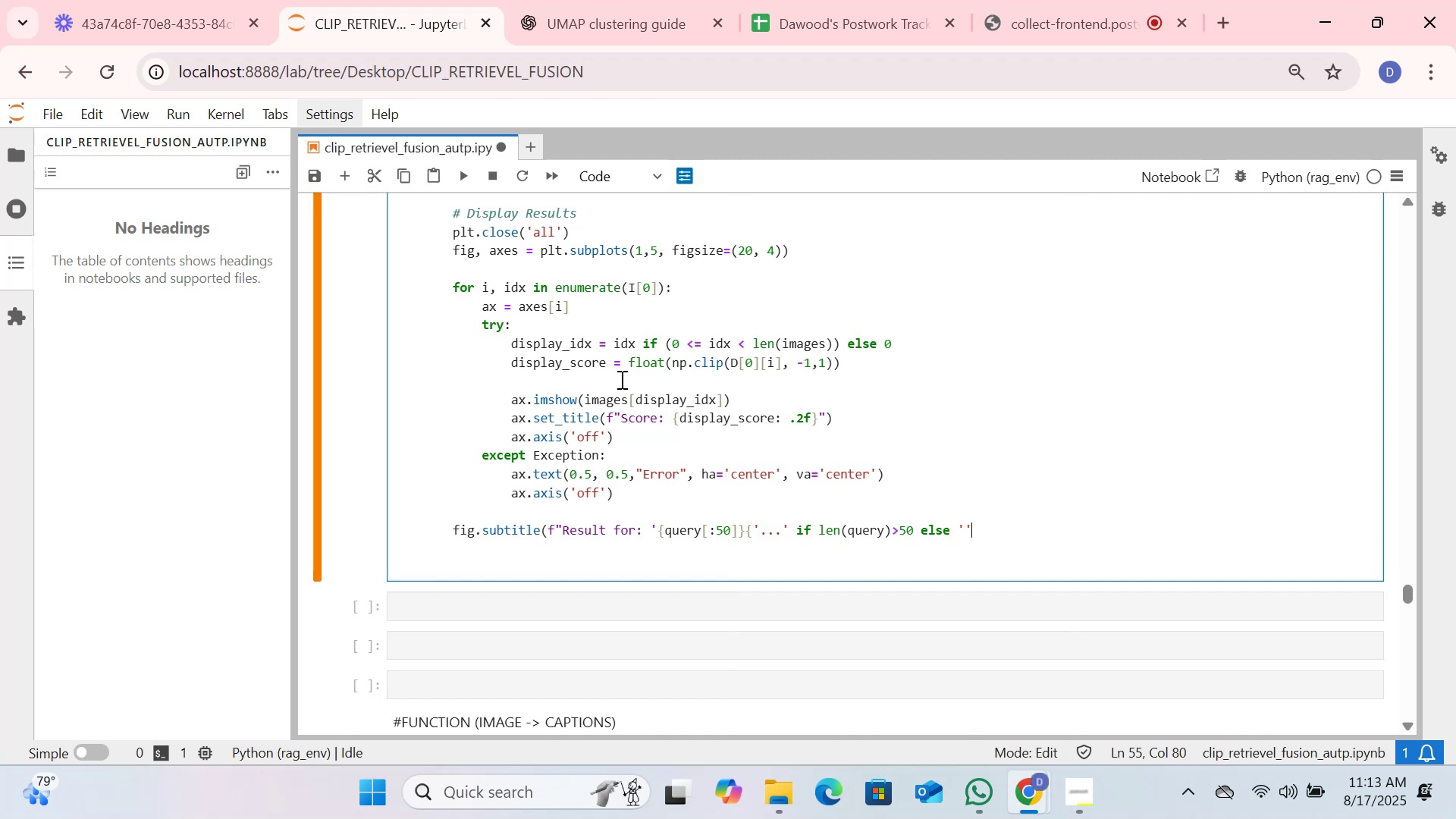 
key(Shift+BracketRight)
 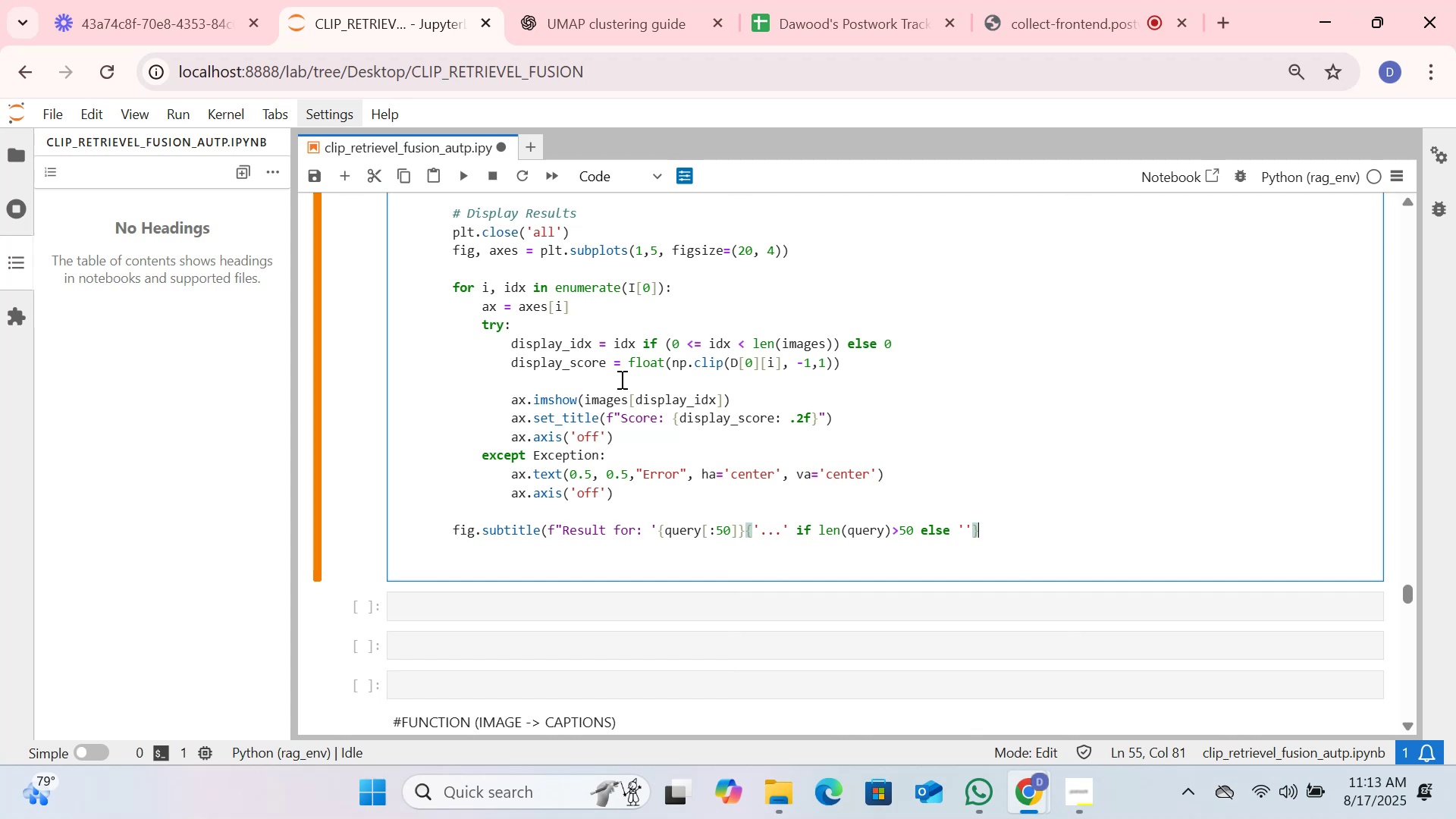 
wait(14.88)
 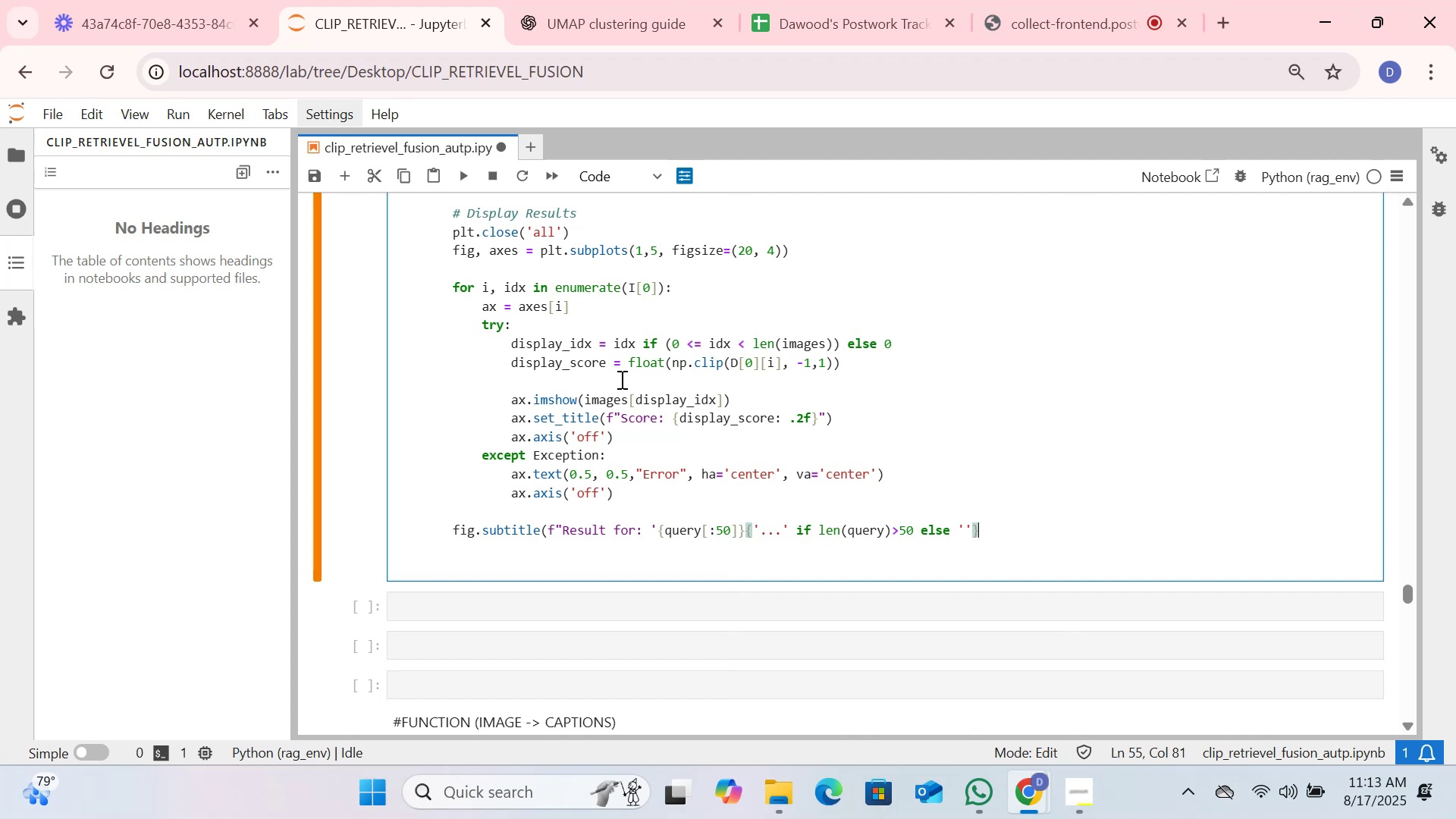 
key(Quote)
 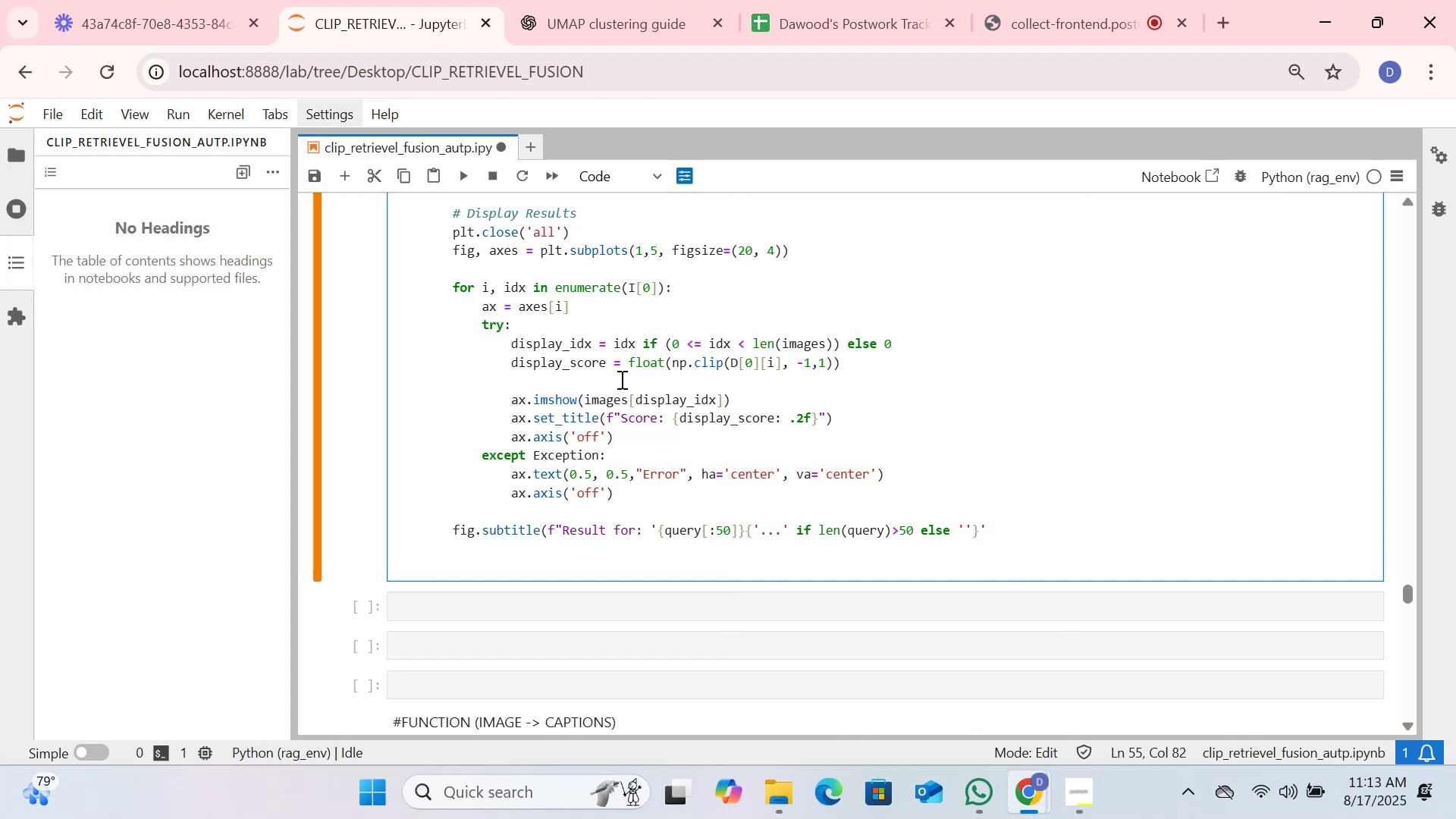 
key(Shift+Quote)
 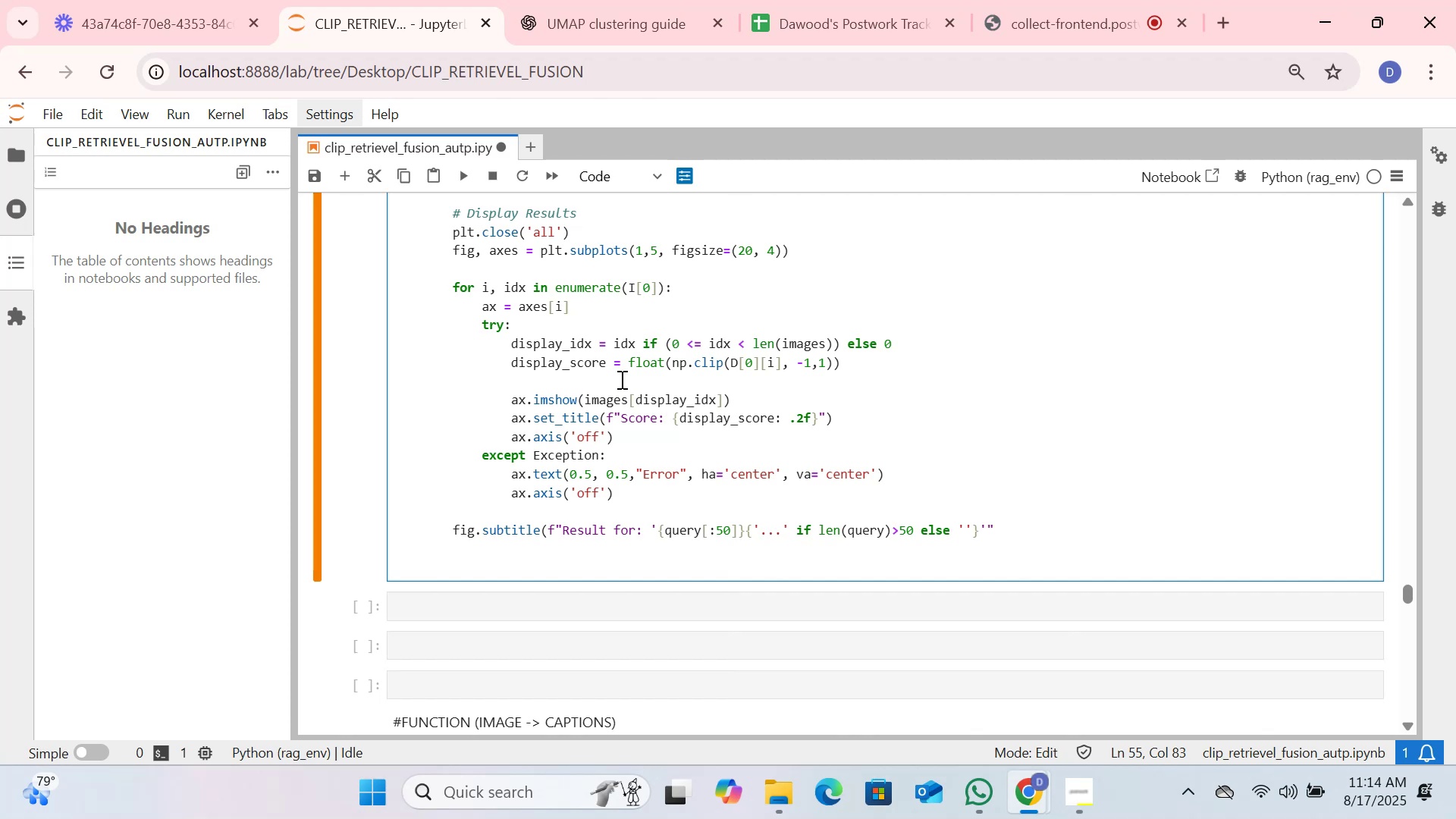 
wait(8.12)
 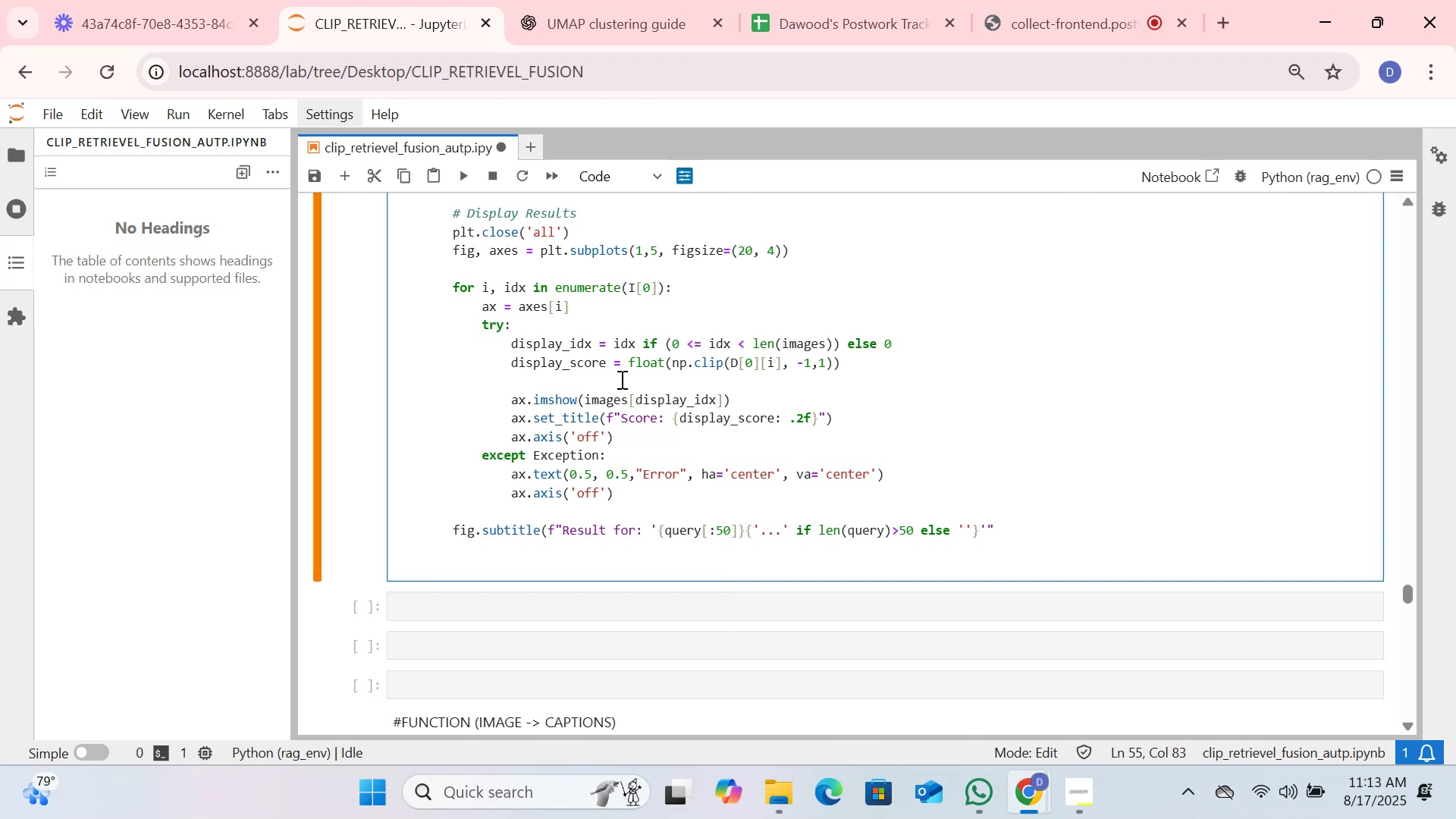 
key(Shift+0)
 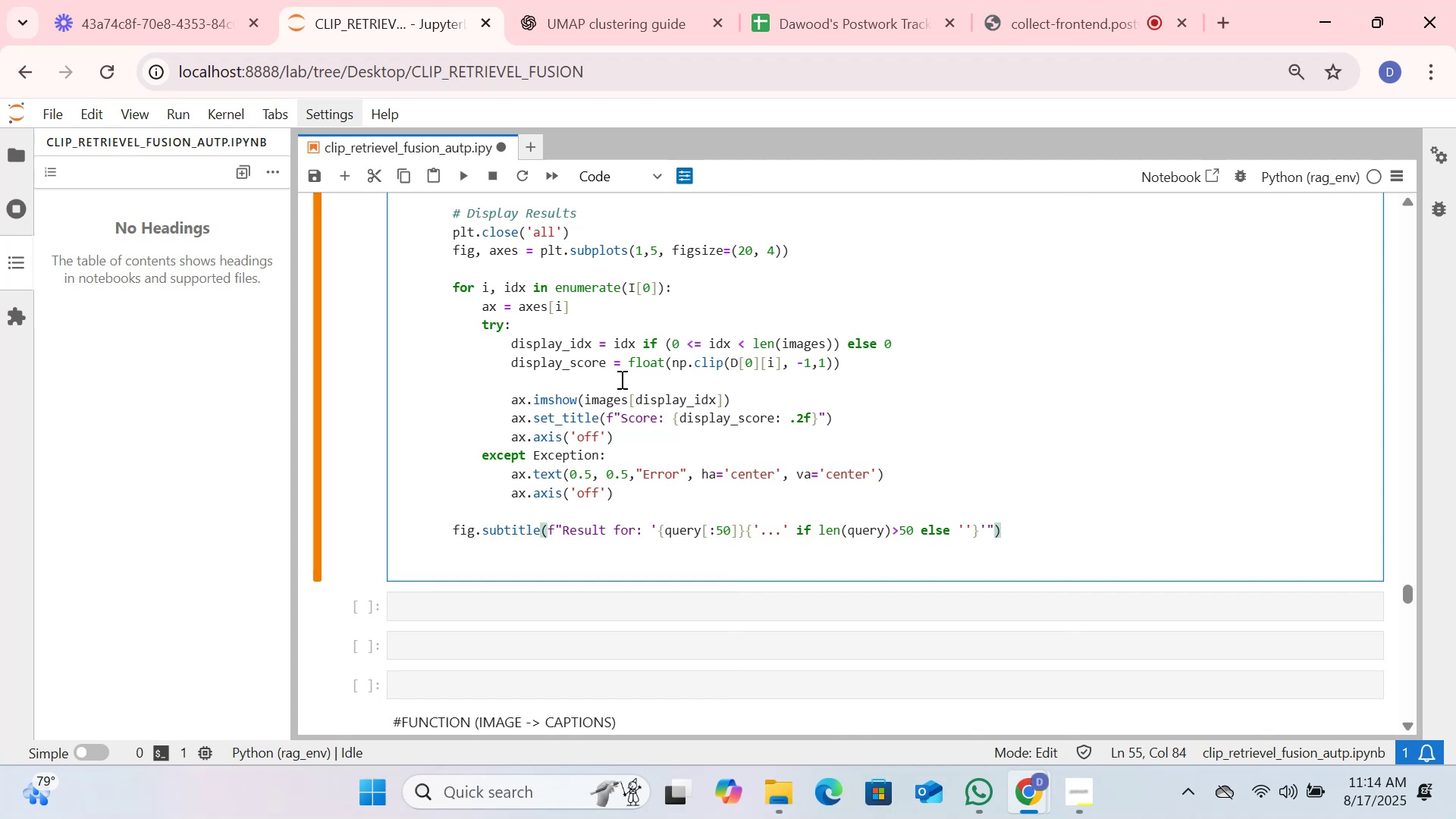 
key(Enter)
 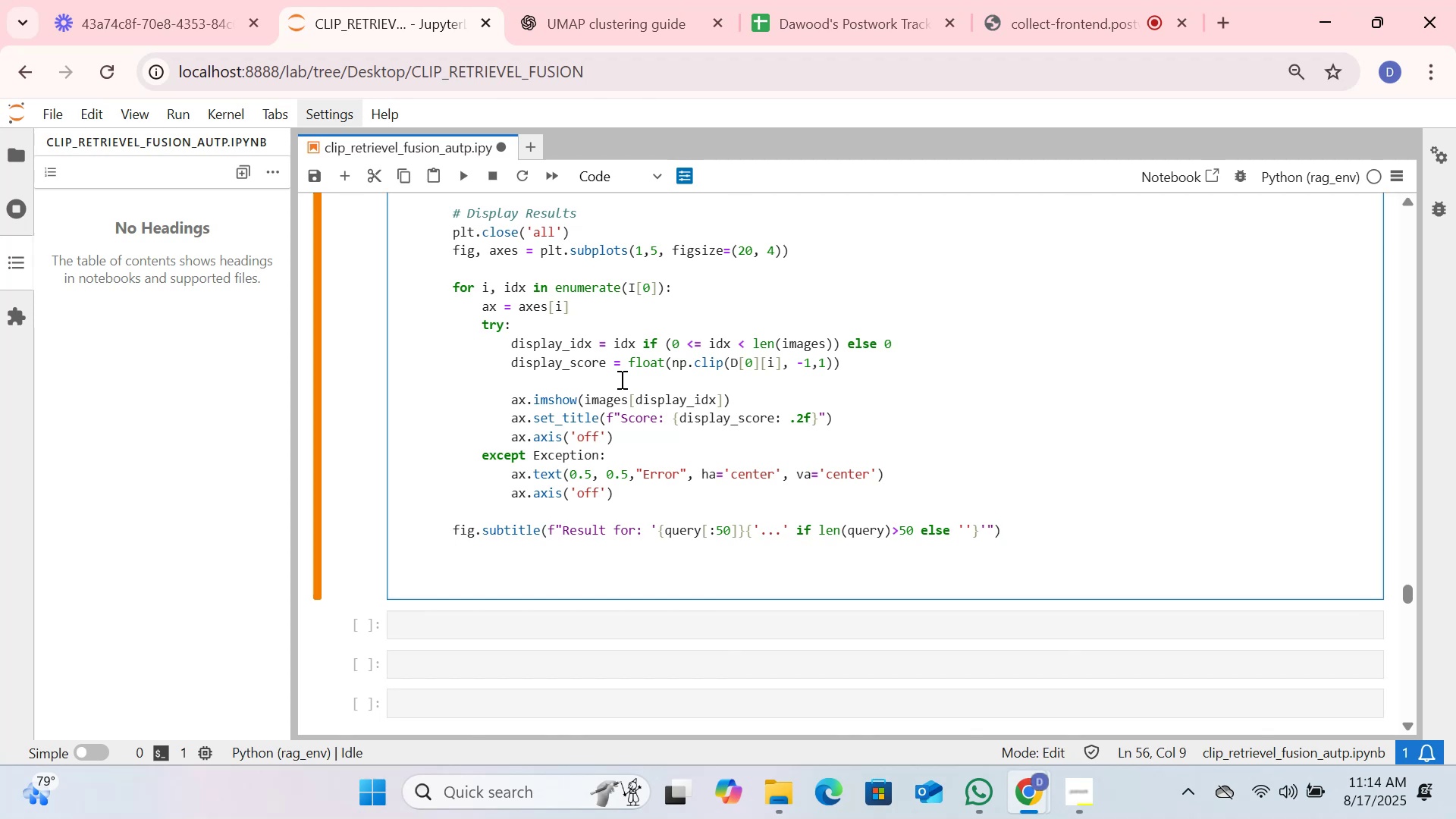 
key(Delete)
 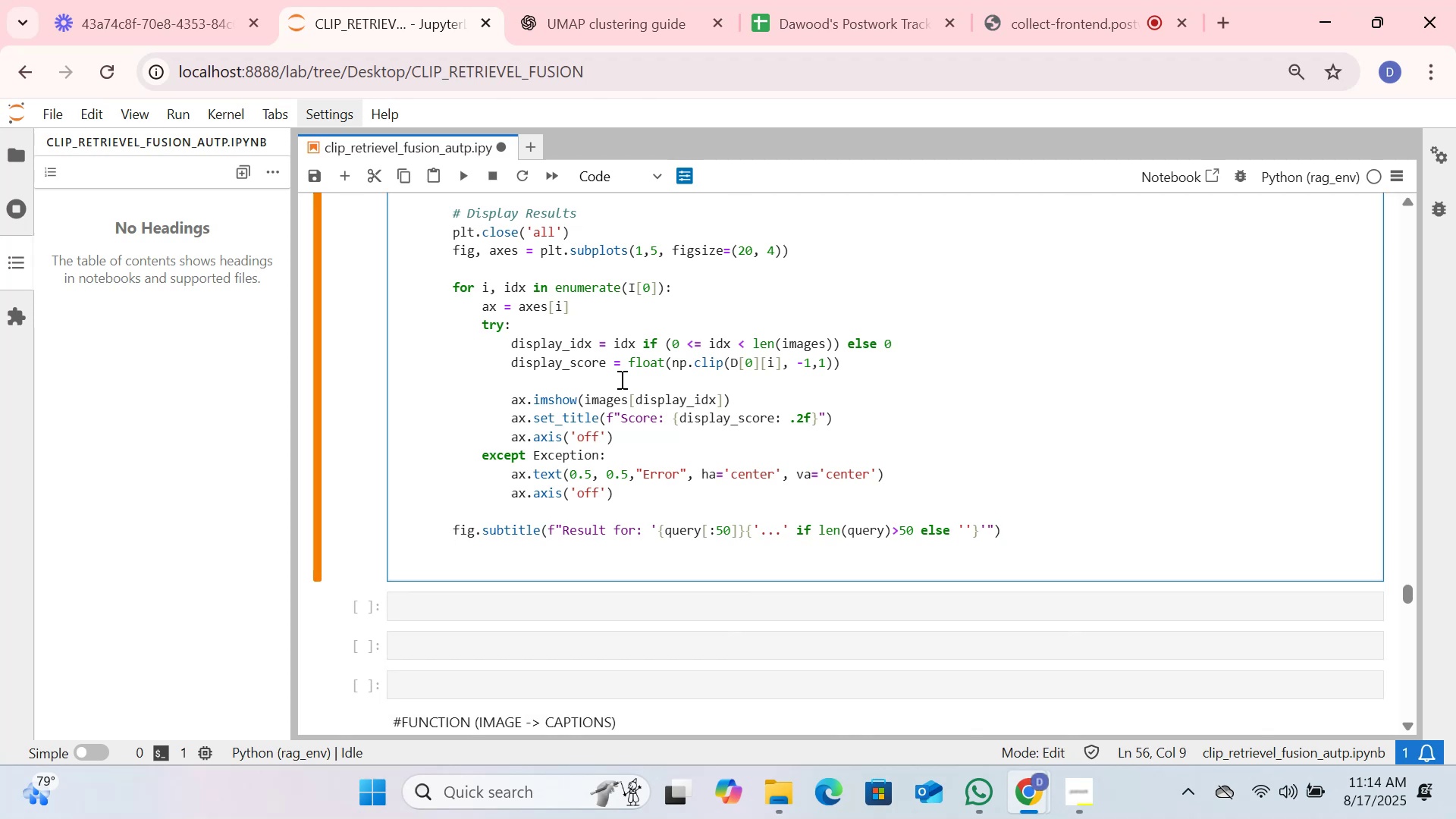 
scroll: coordinate [620, 379], scroll_direction: up, amount: 1.0
 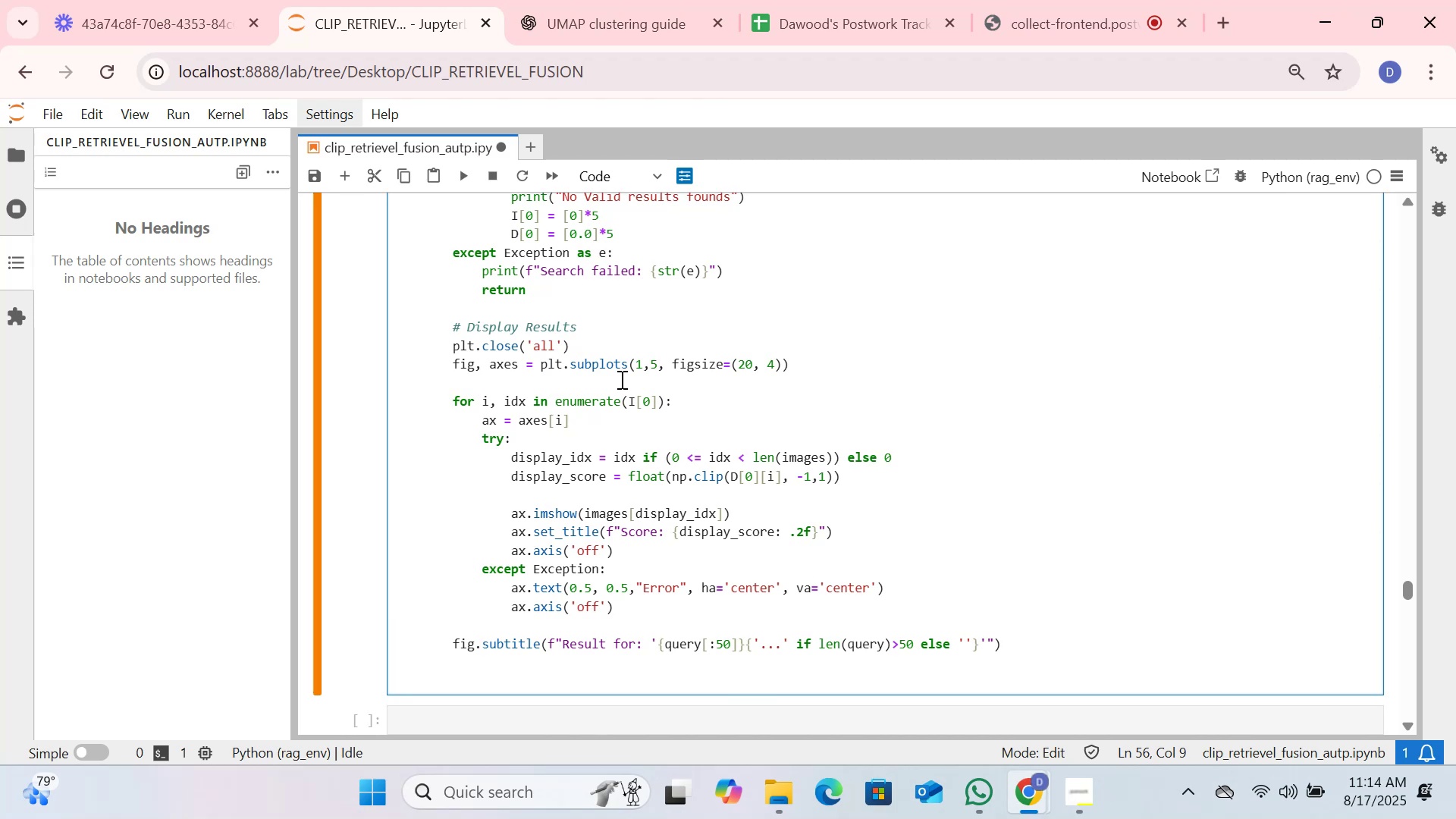 
type(plt.tight_layout())
 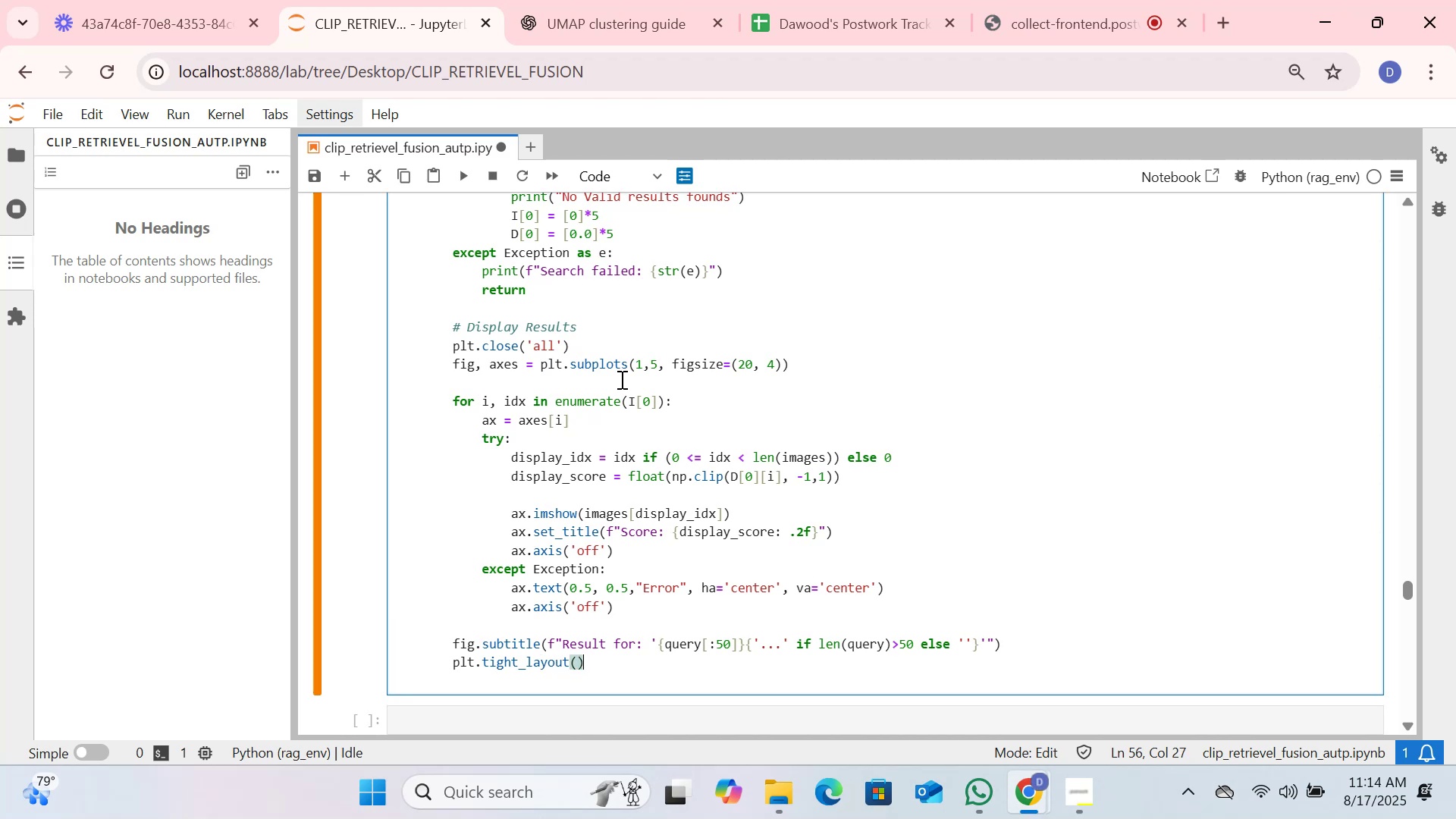 
key(Enter)
 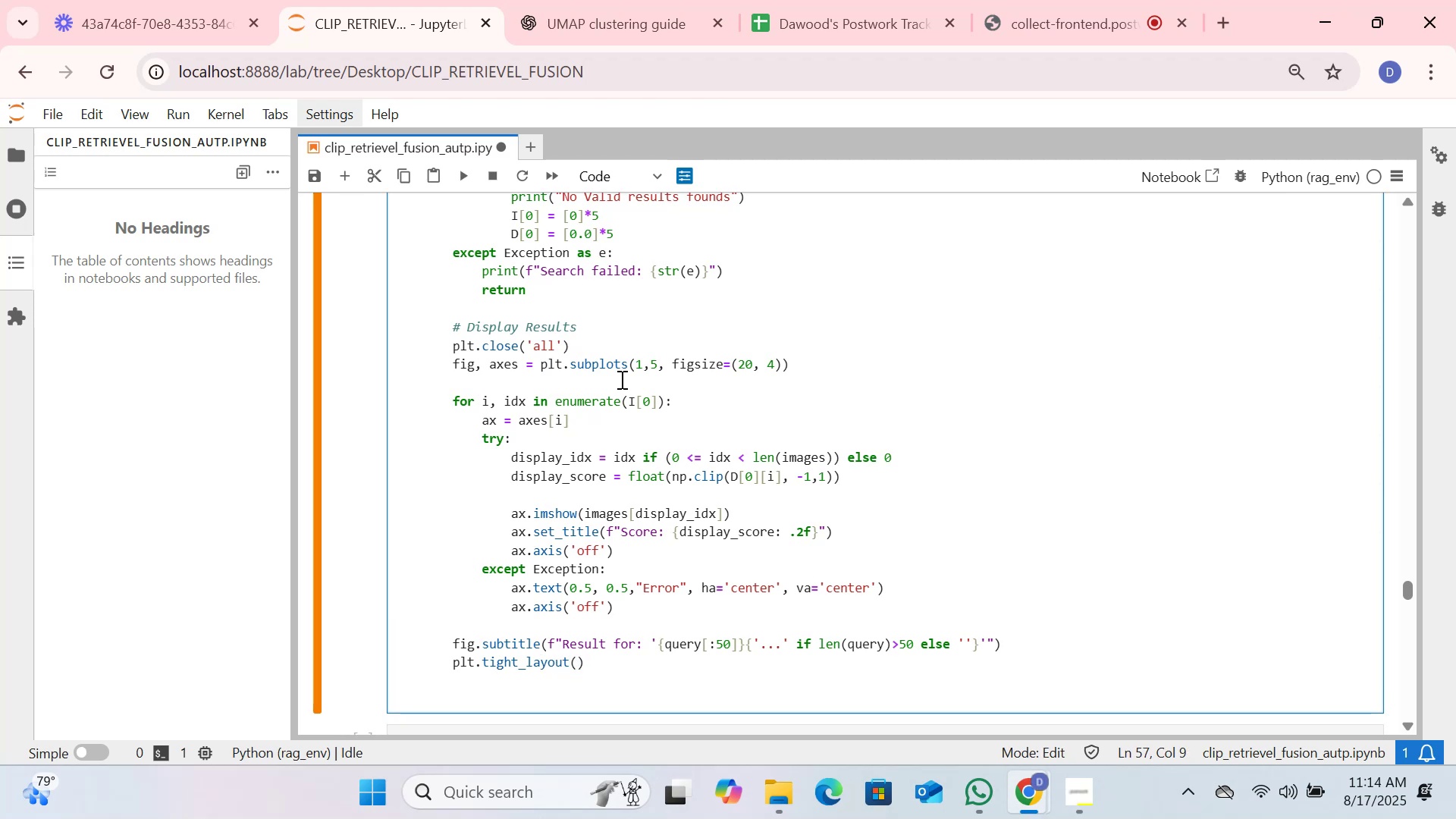 
type(plt.show())
 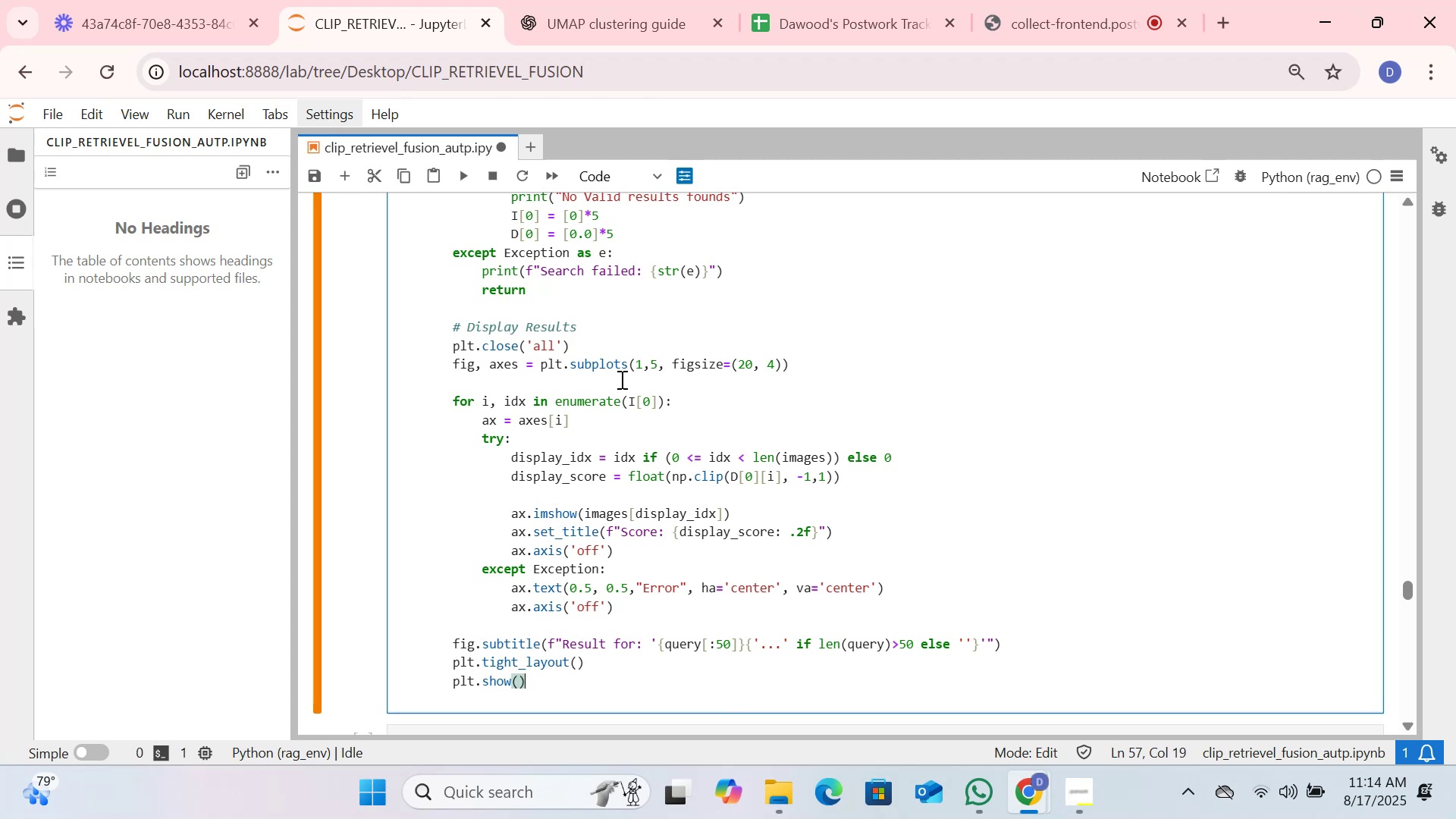 
left_click([466, 172])
 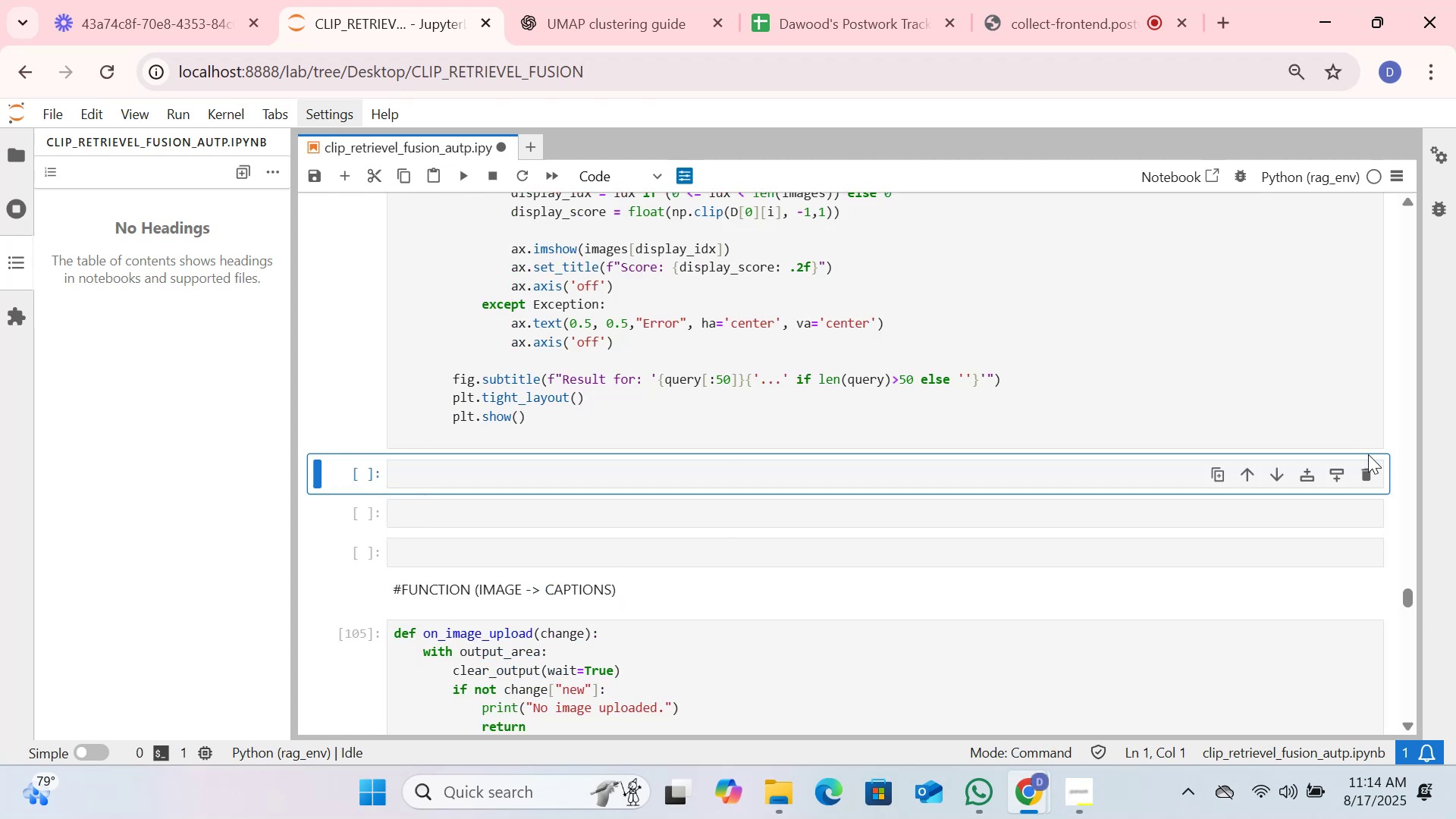 
left_click([1360, 472])
 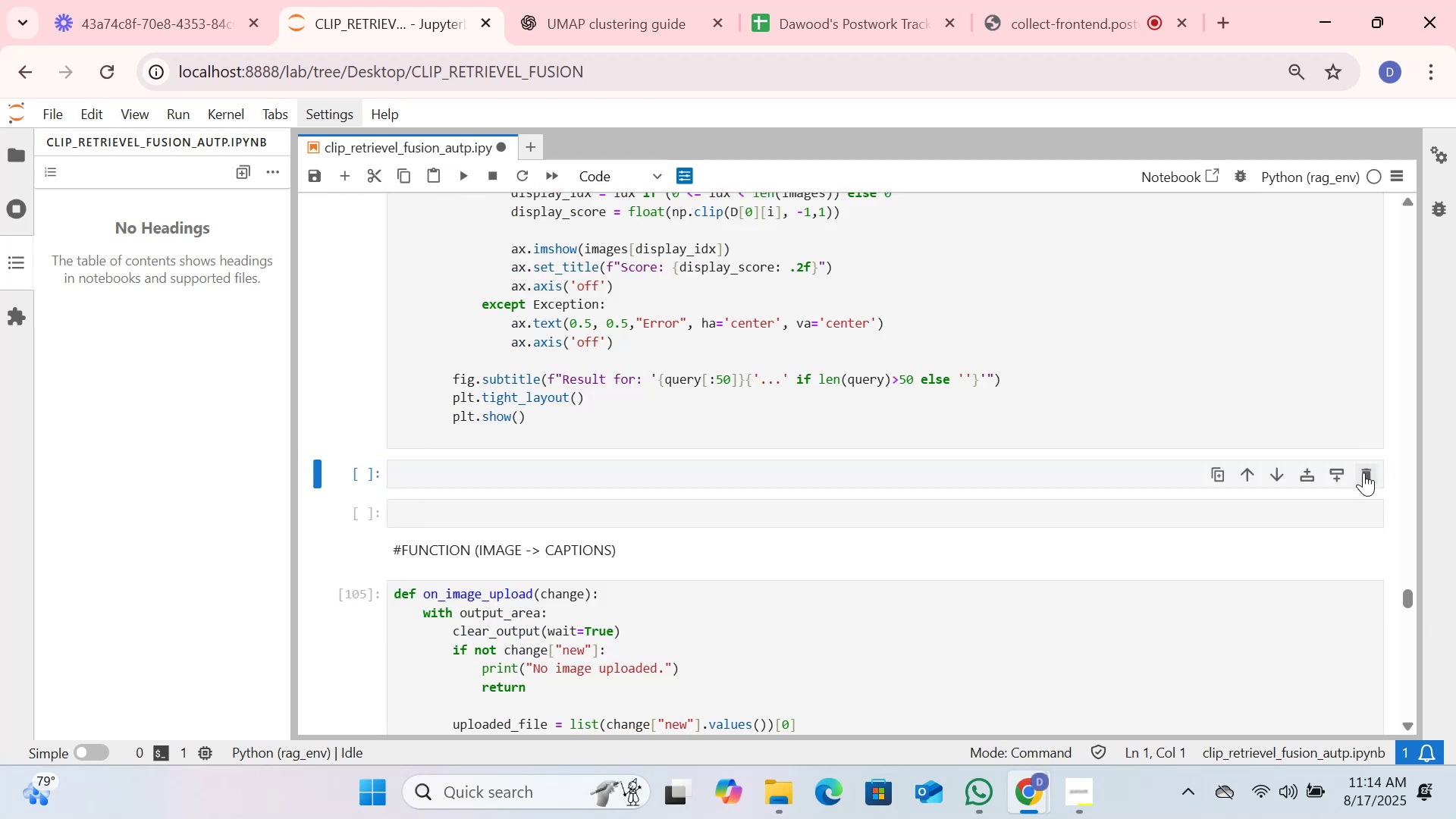 
left_click([1363, 472])
 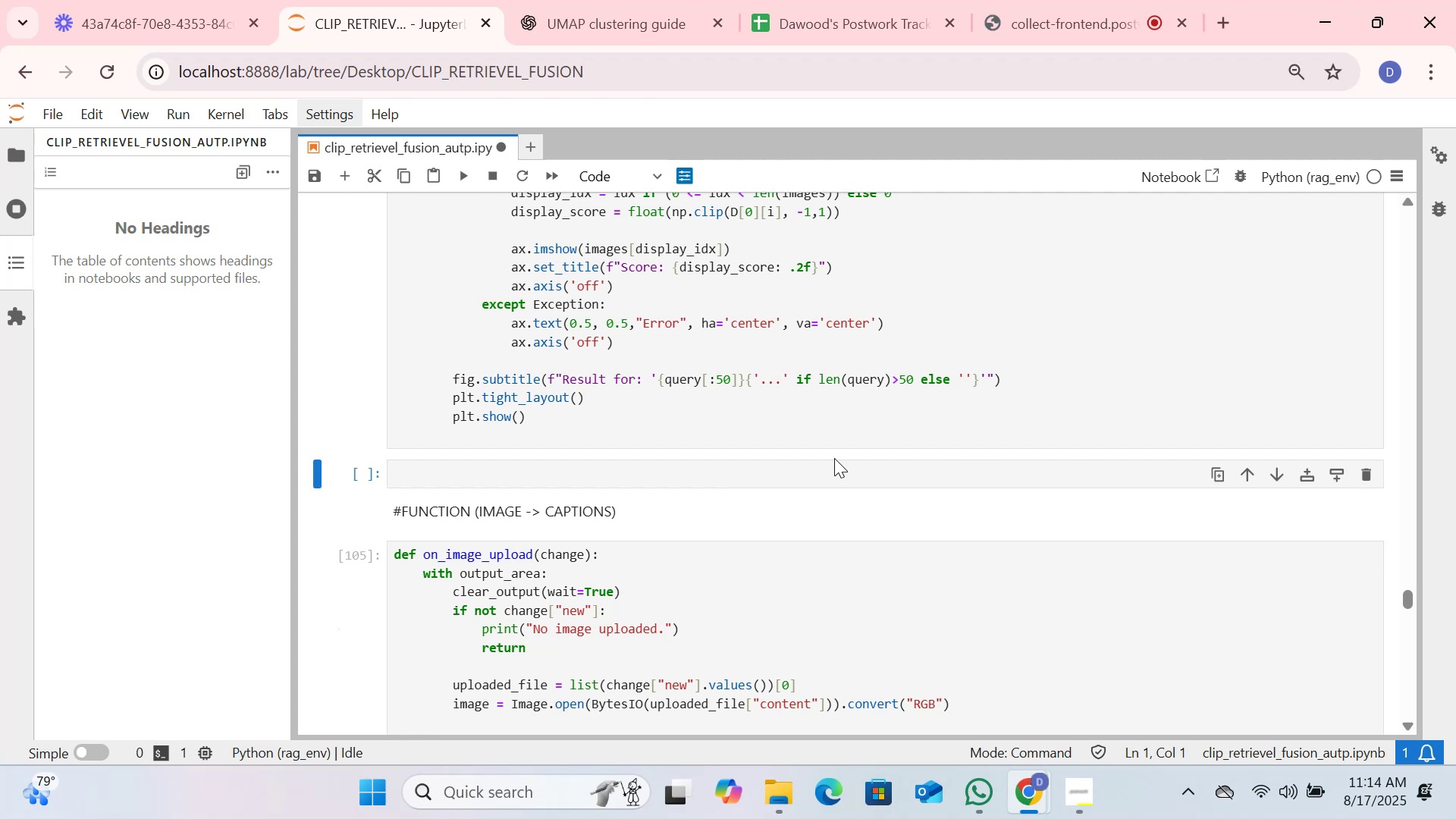 
left_click([813, 475])
 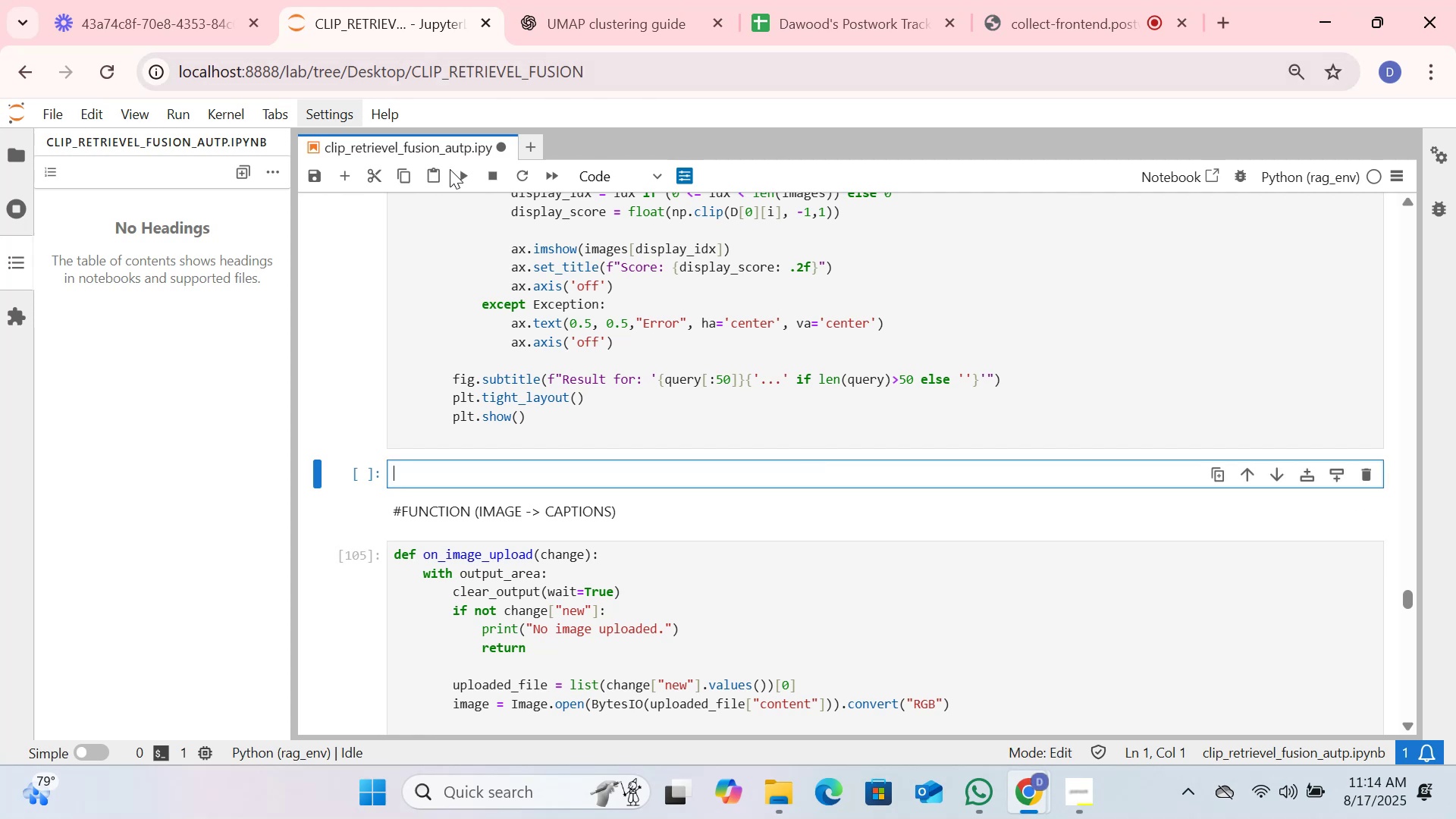 
left_click([460, 174])
 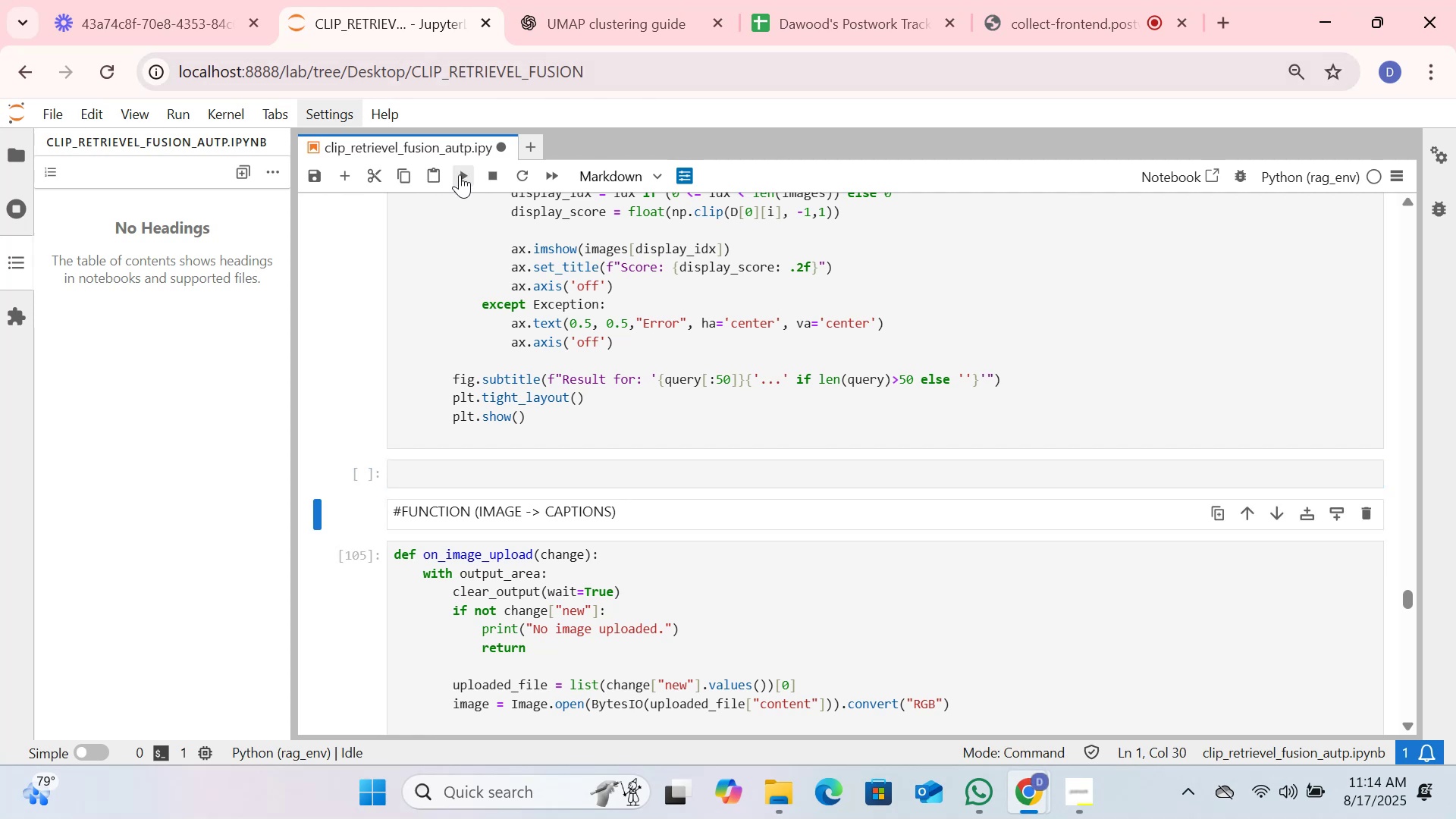 
double_click([460, 174])
 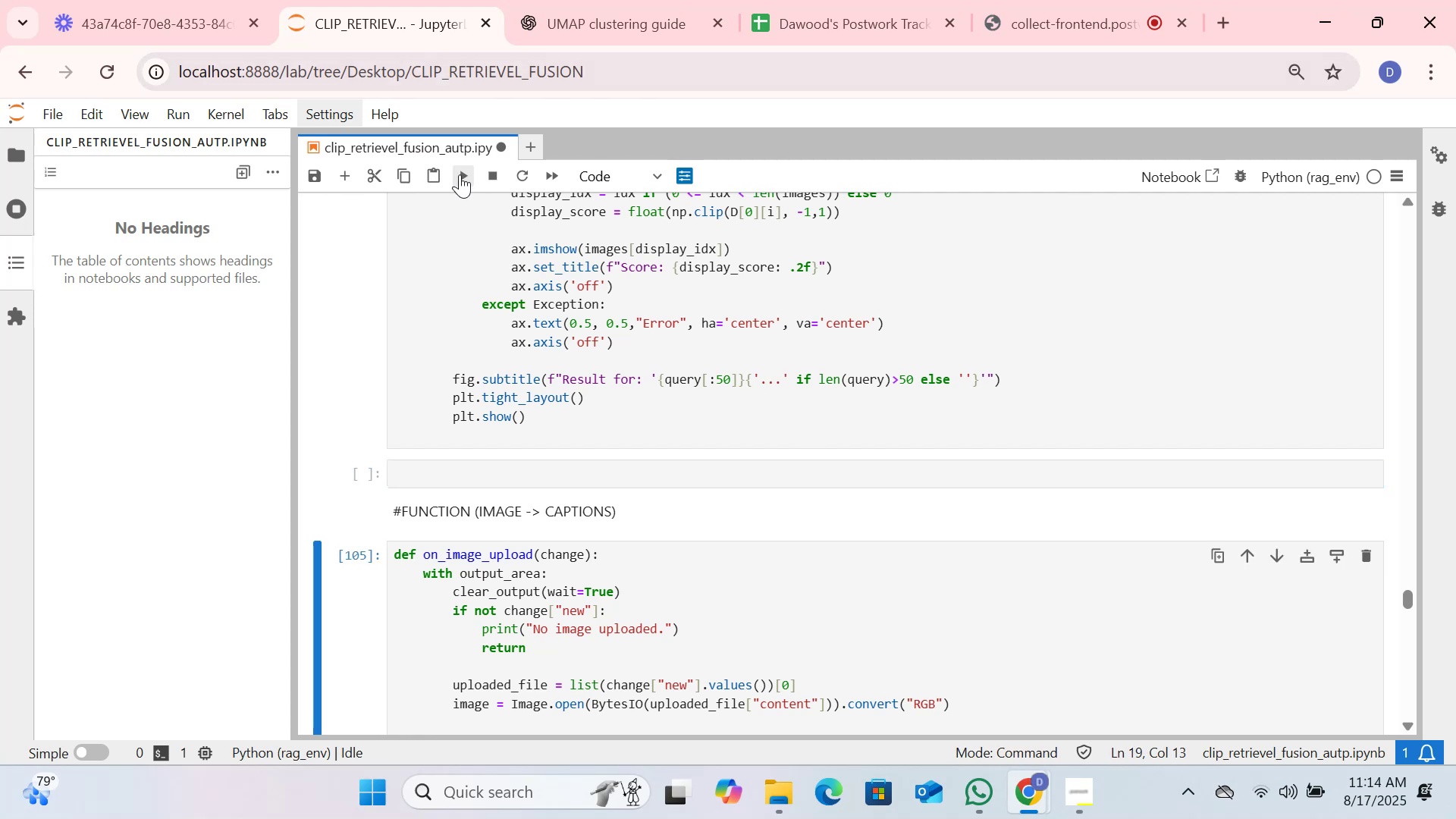 
triple_click([460, 174])
 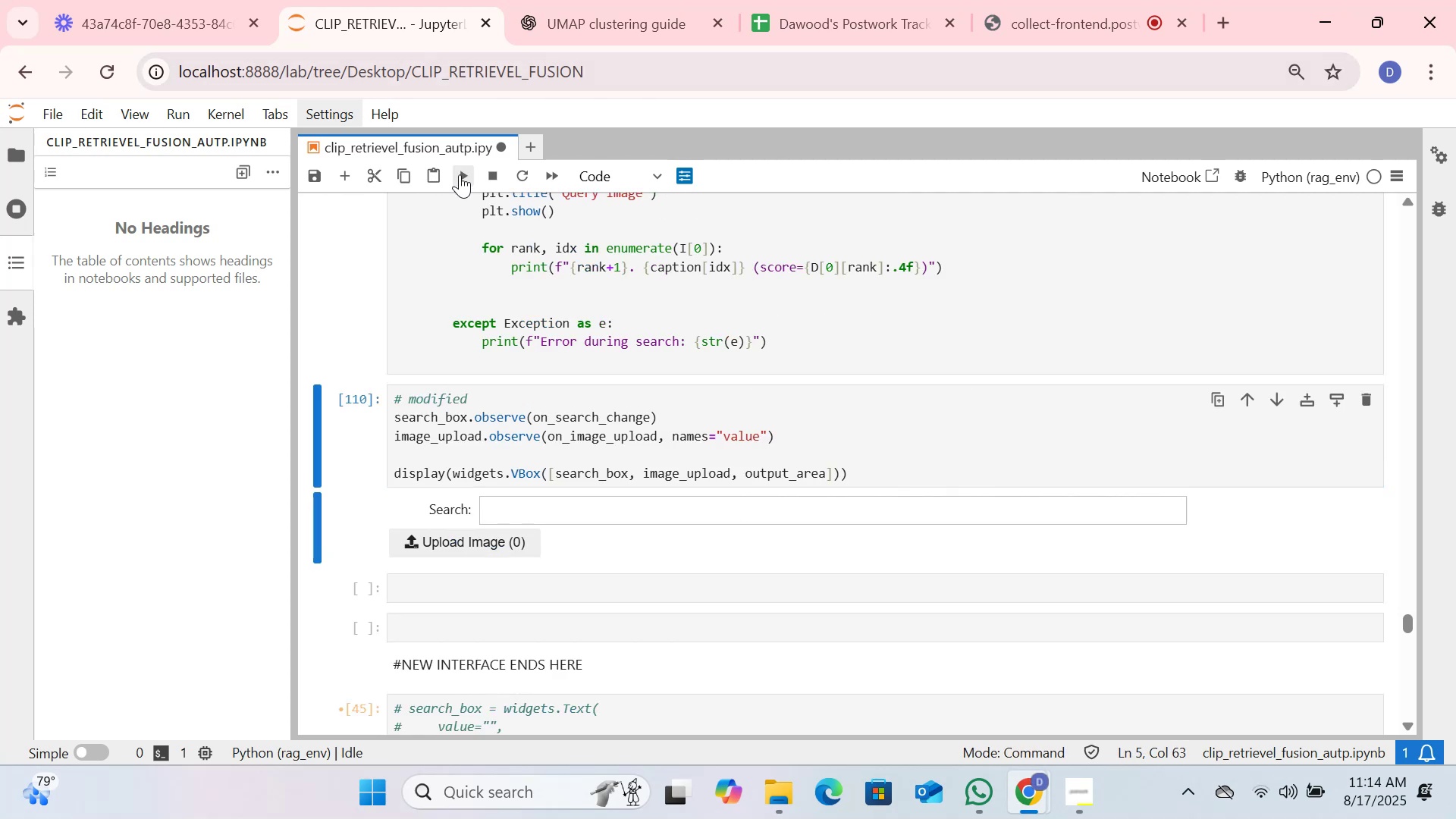 
left_click([460, 174])
 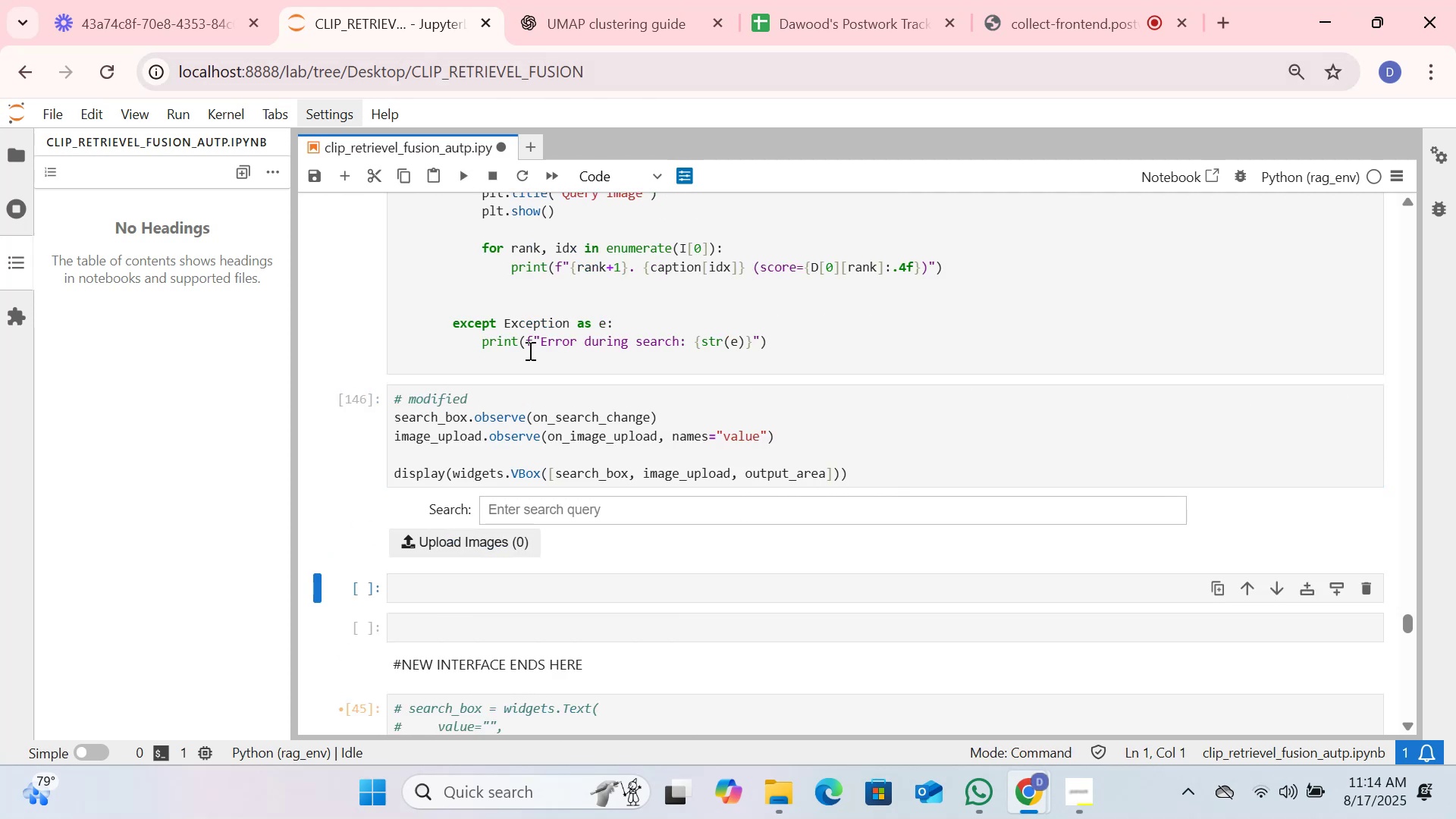 
scroll: coordinate [541, 327], scroll_direction: up, amount: 4.0
 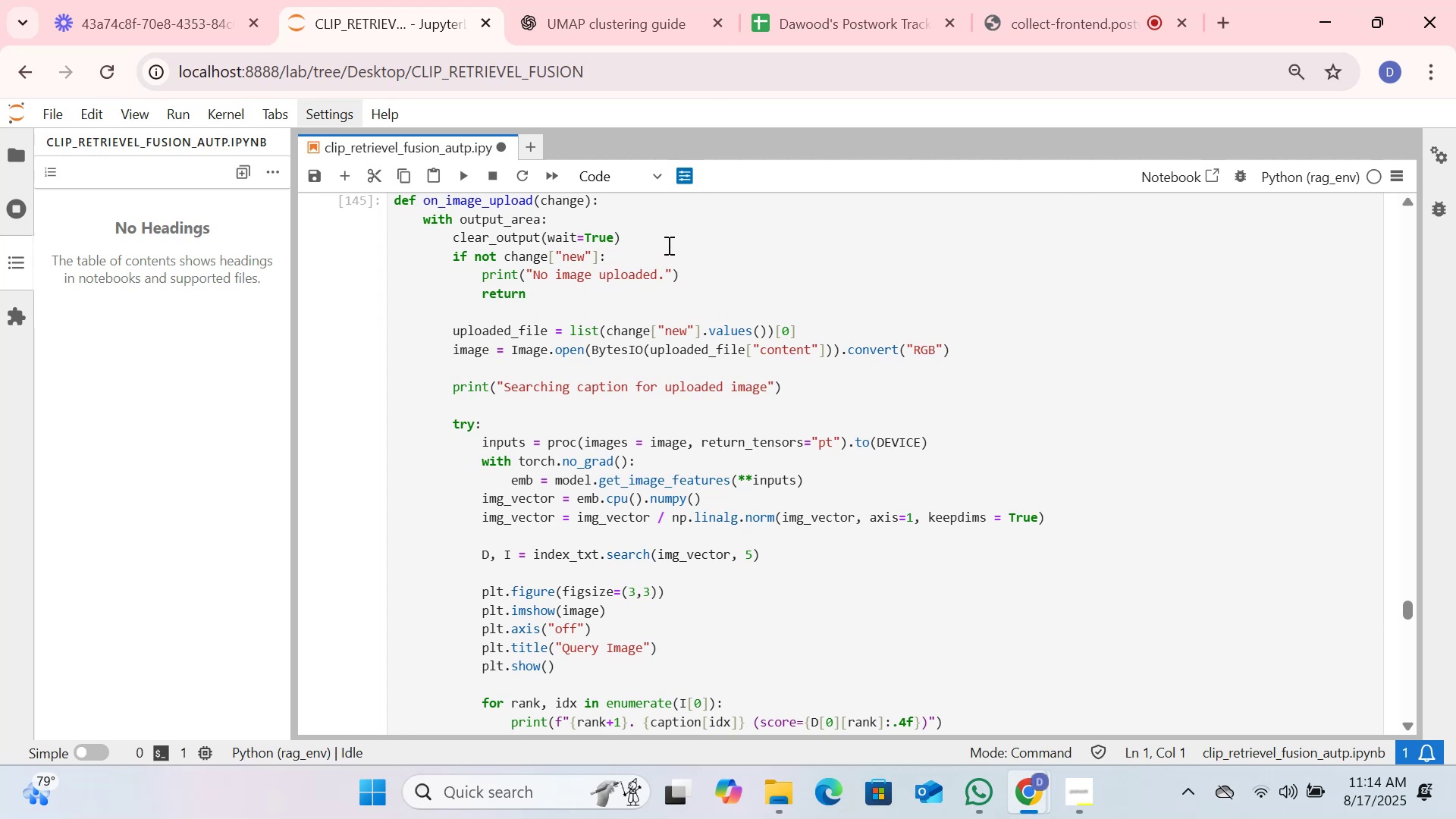 
scroll: coordinate [667, 244], scroll_direction: down, amount: 2.0
 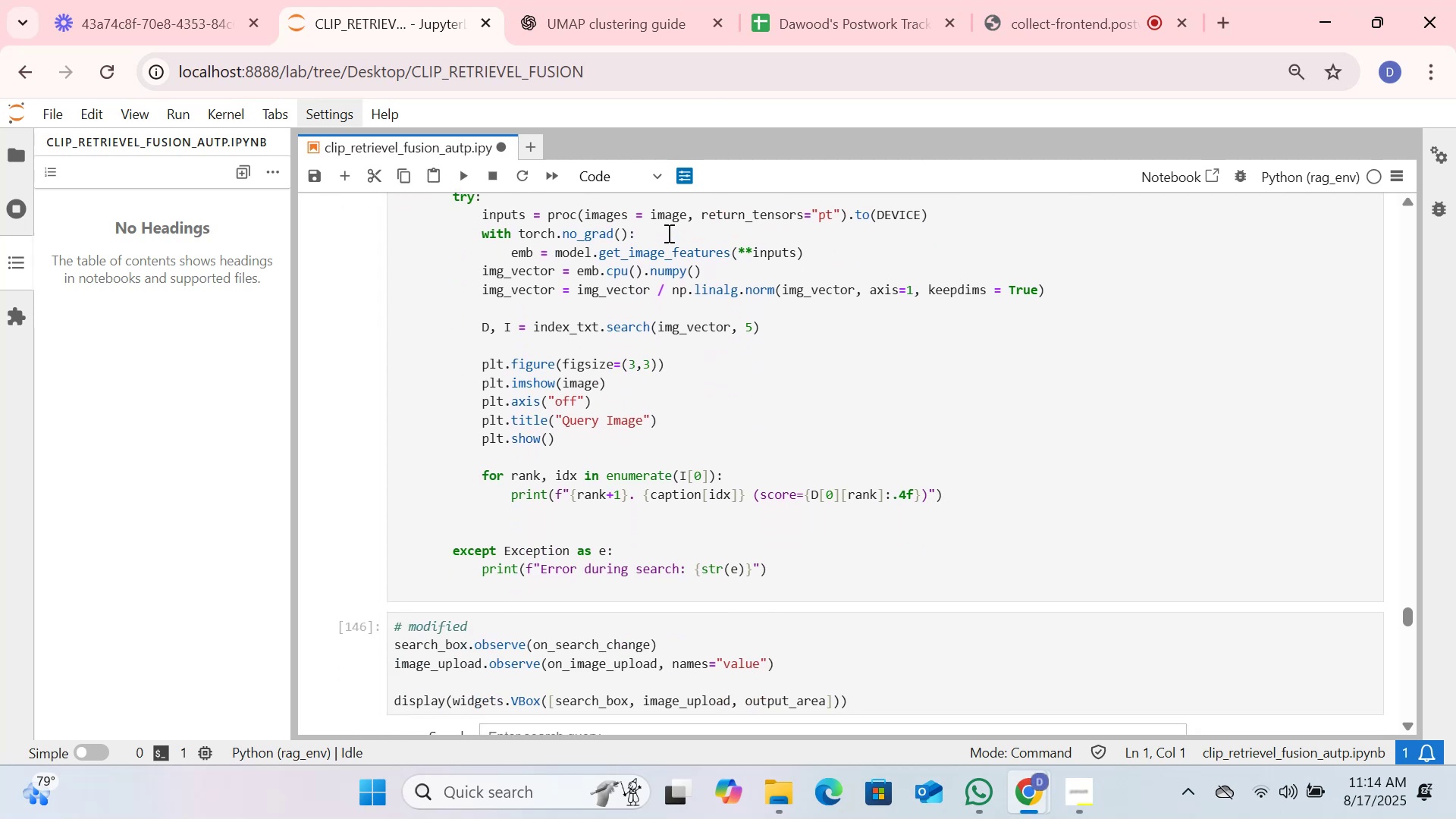 
scroll: coordinate [668, 231], scroll_direction: none, amount: 0.0
 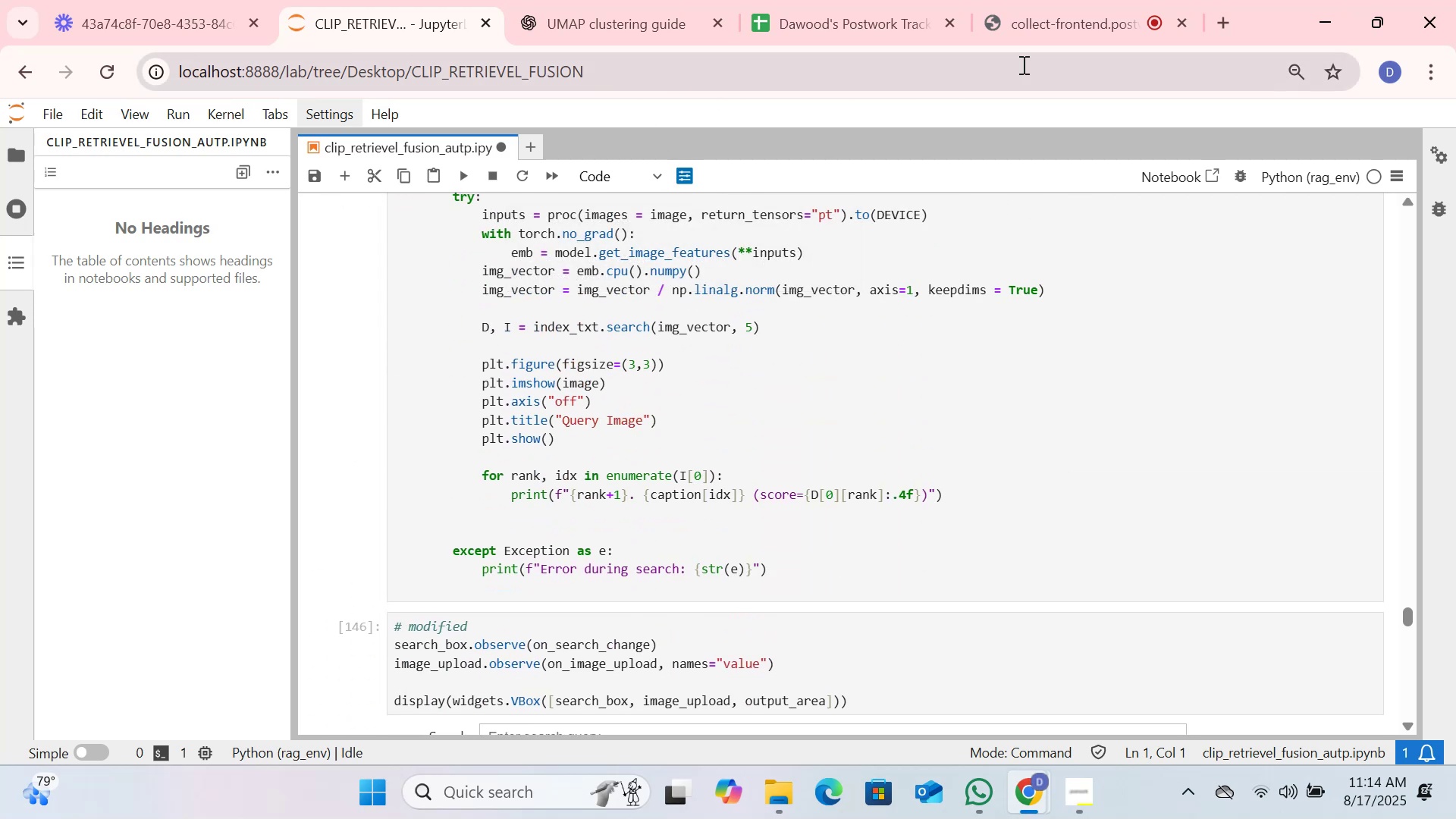 
left_click([1078, 31])
 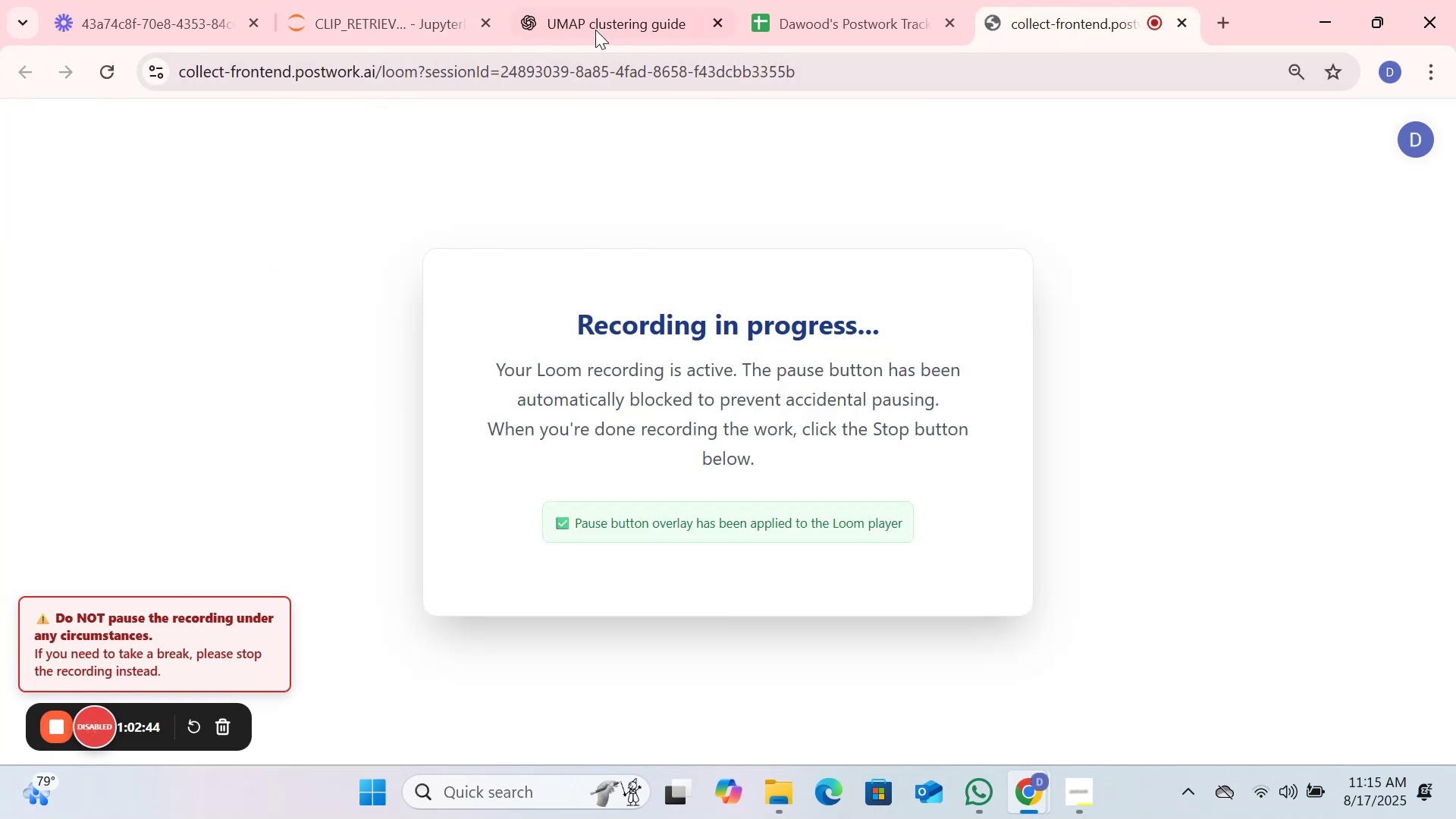 
wait(6.01)
 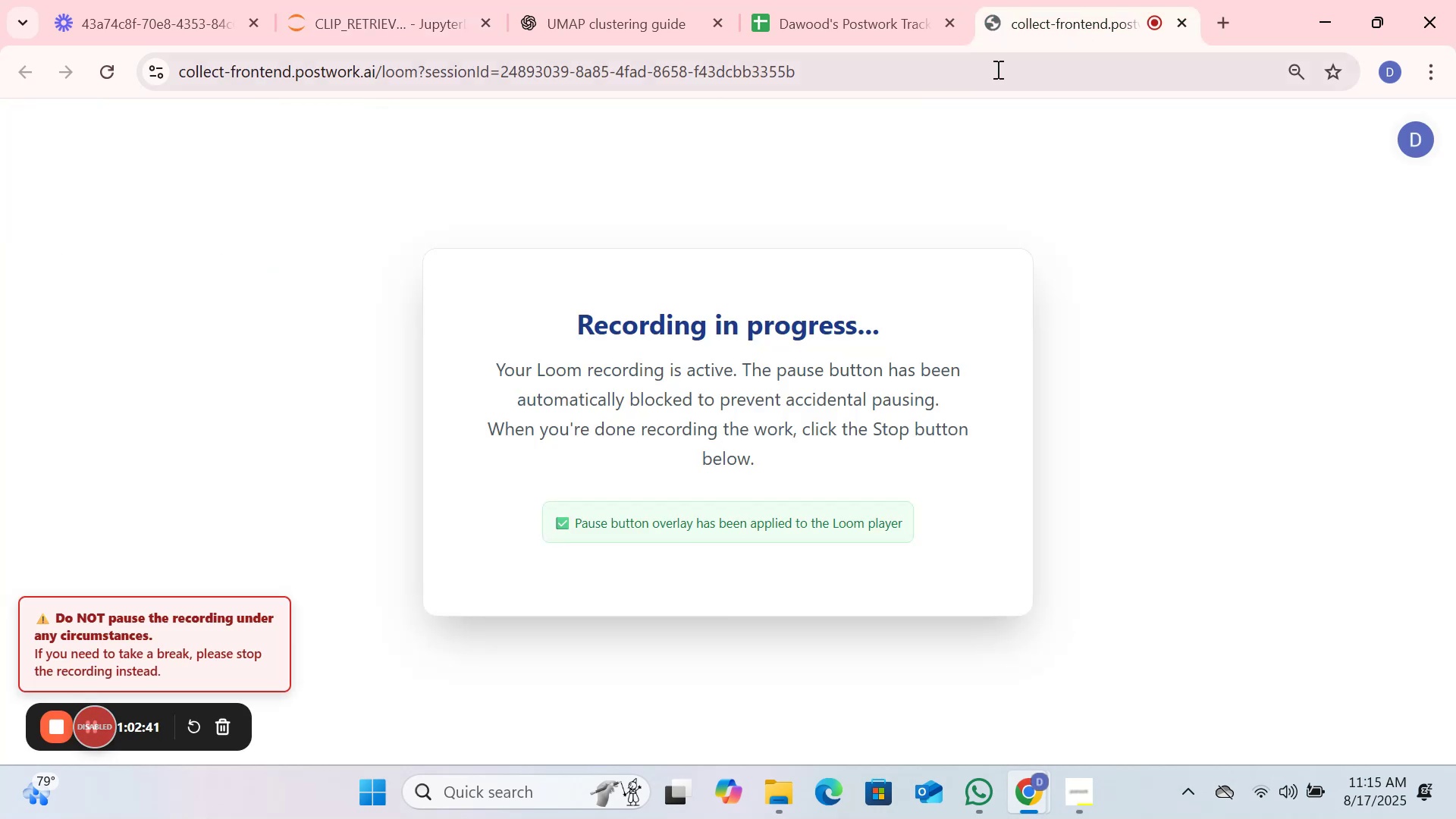 
left_click([372, 0])
 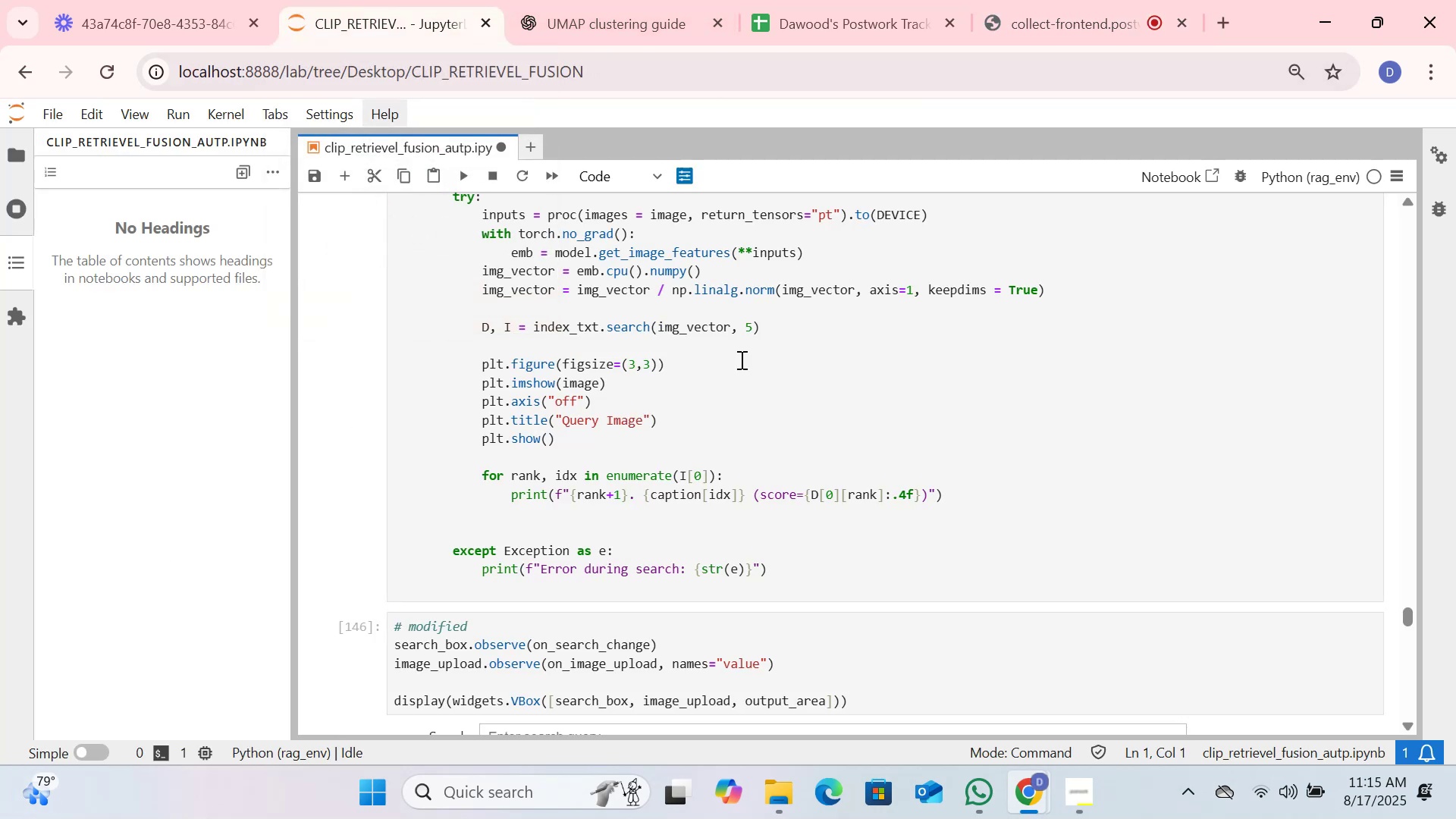 
scroll: coordinate [740, 359], scroll_direction: up, amount: 1.0
 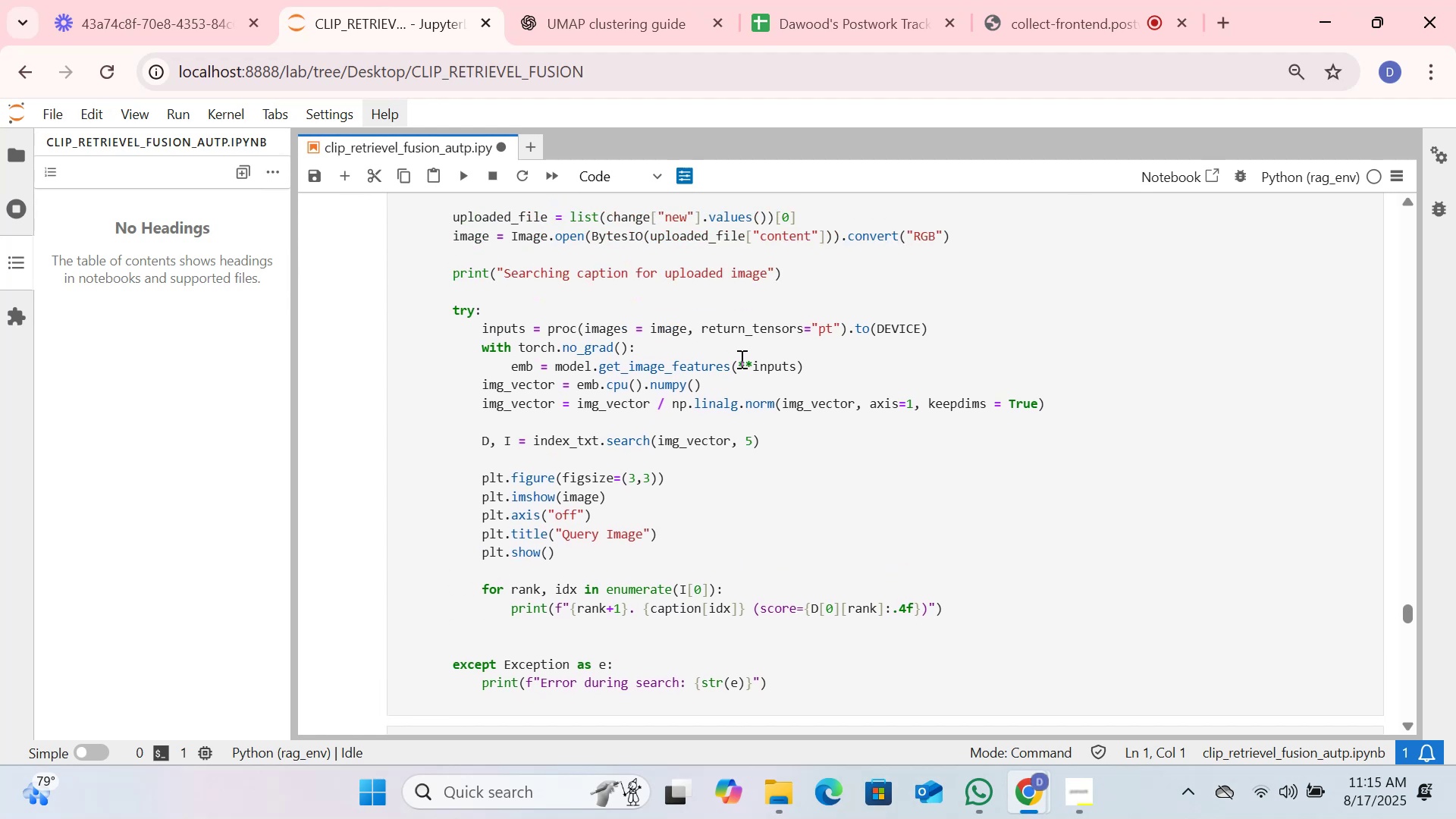 
scroll: coordinate [736, 334], scroll_direction: down, amount: 2.0
 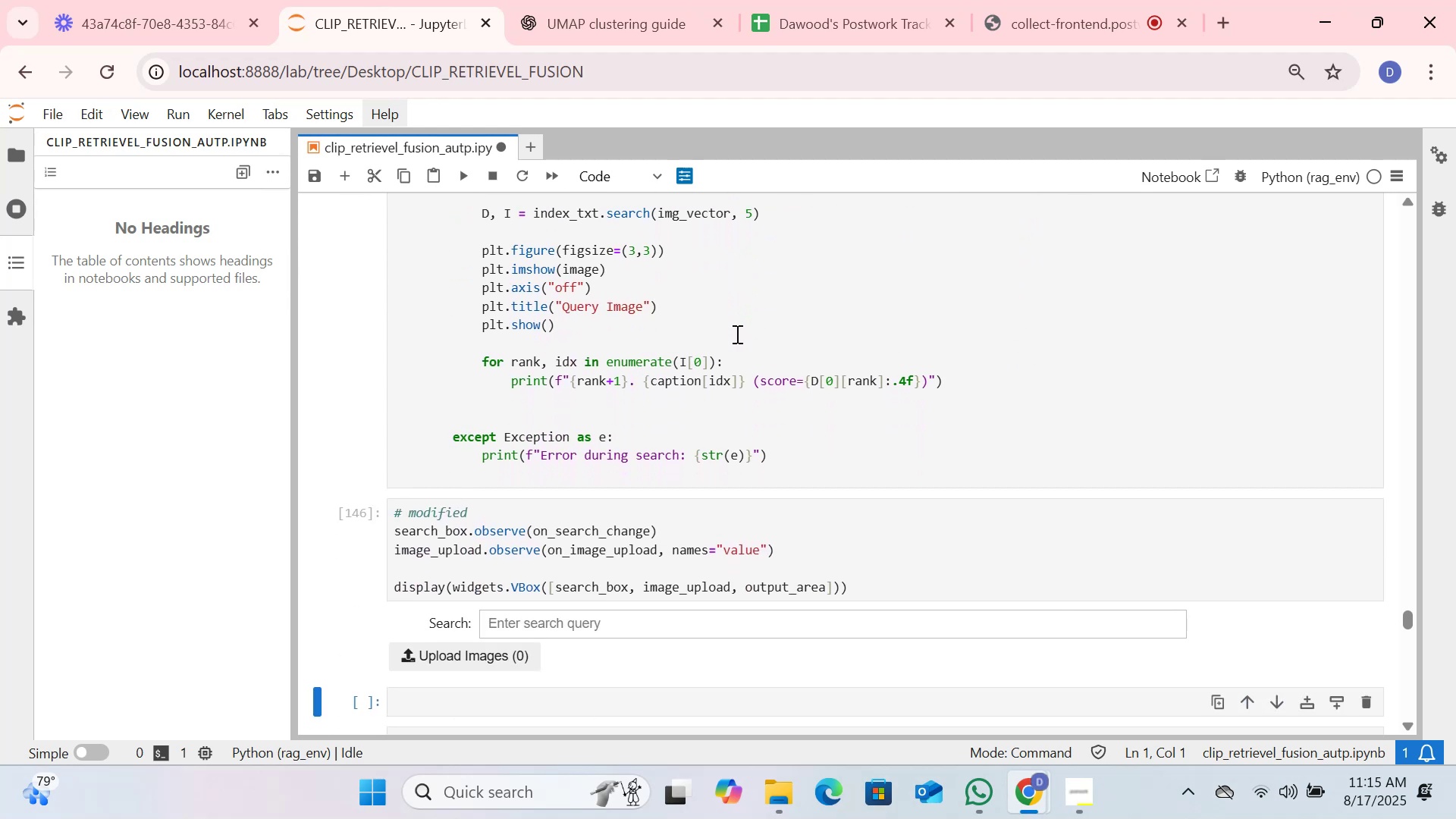 